 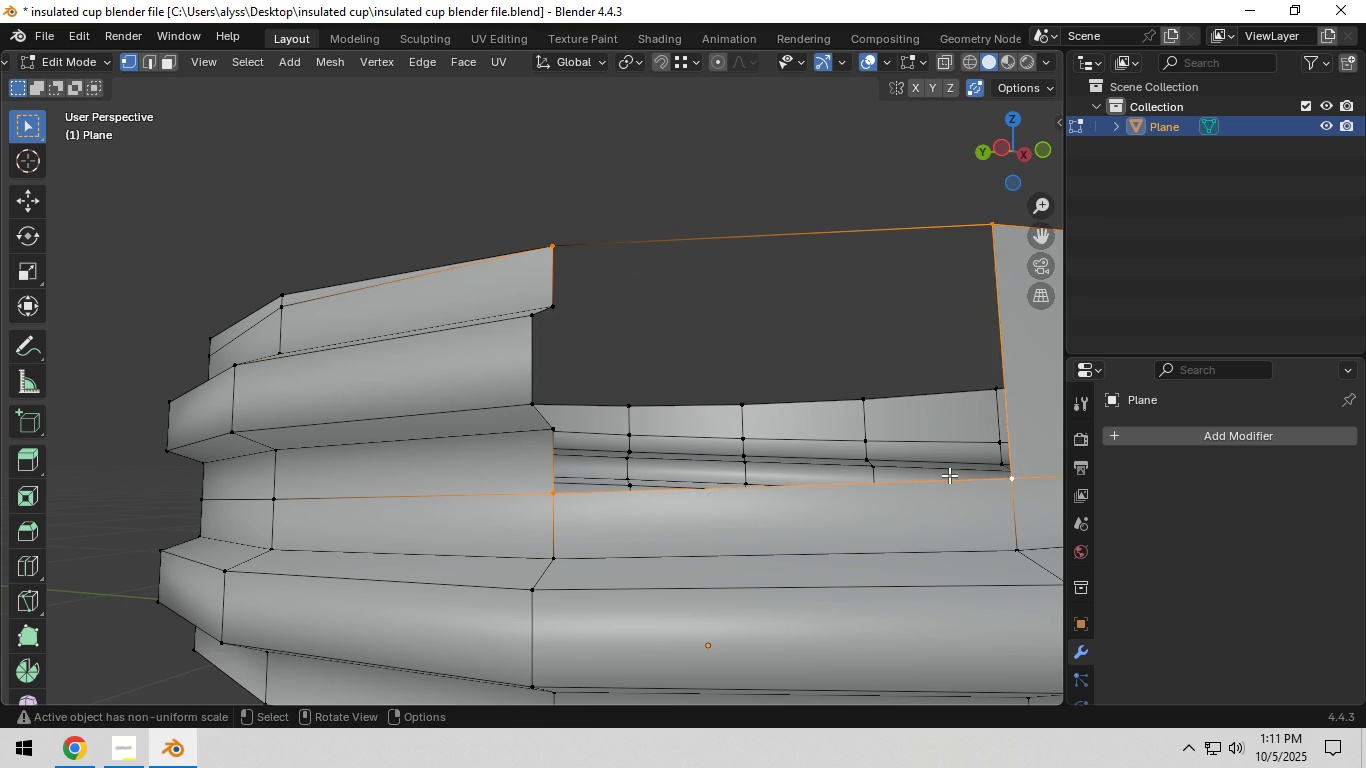 
type(fi)
 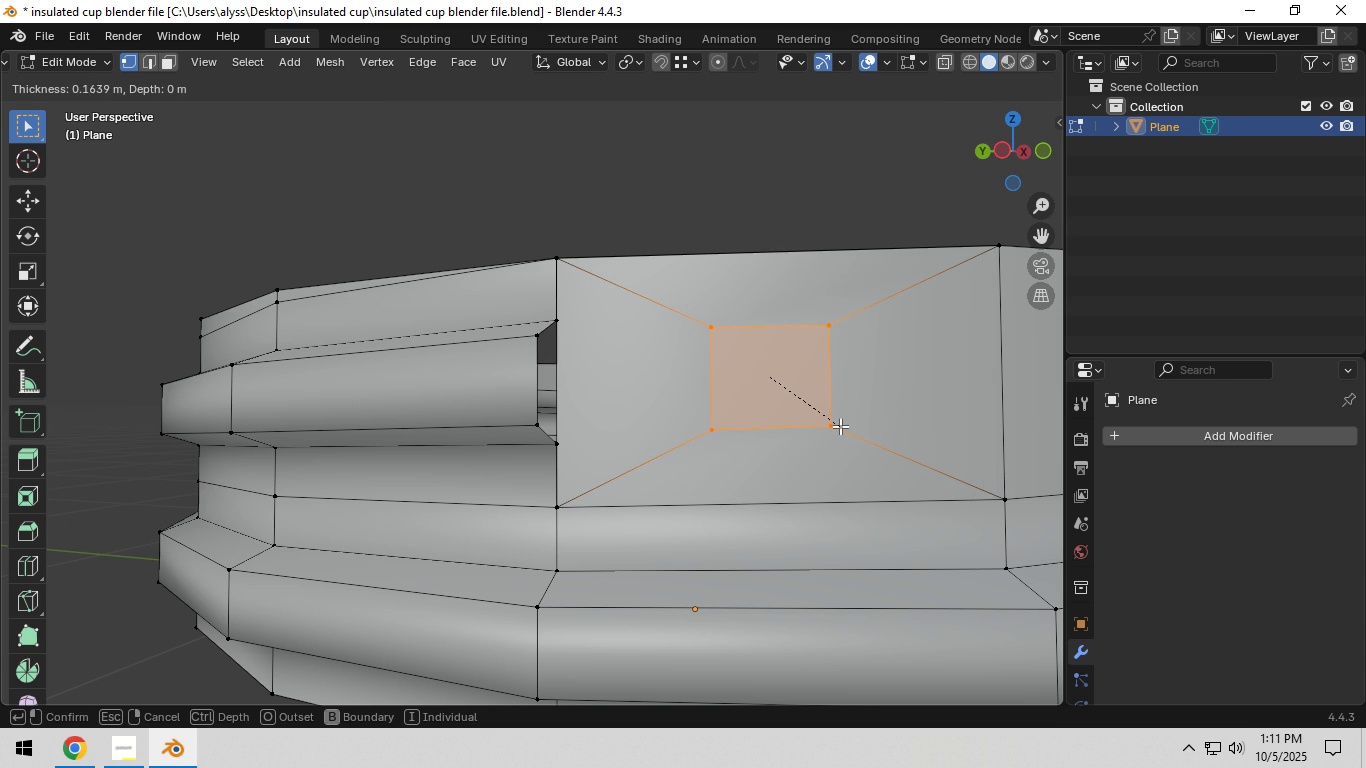 
left_click([840, 426])
 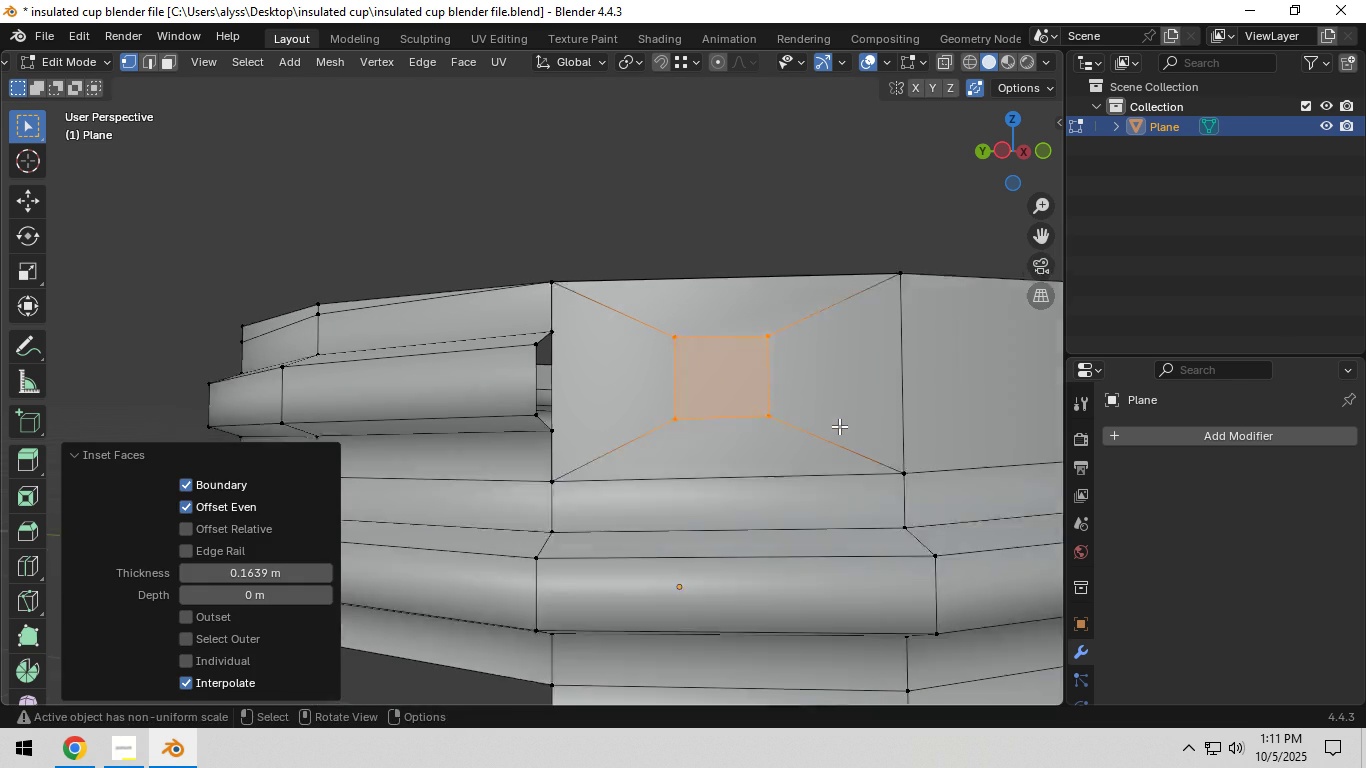 
scroll: coordinate [838, 426], scroll_direction: down, amount: 2.0
 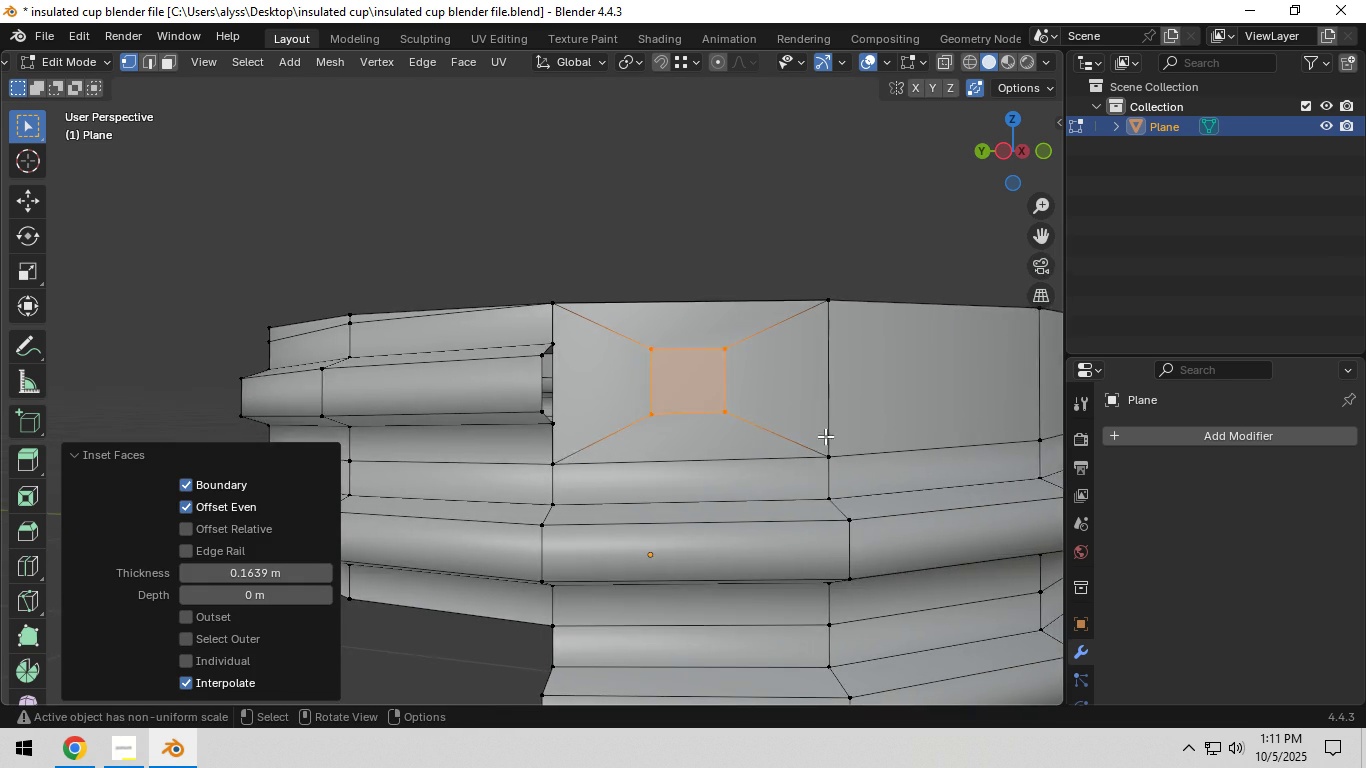 
scroll: coordinate [727, 434], scroll_direction: up, amount: 2.0